 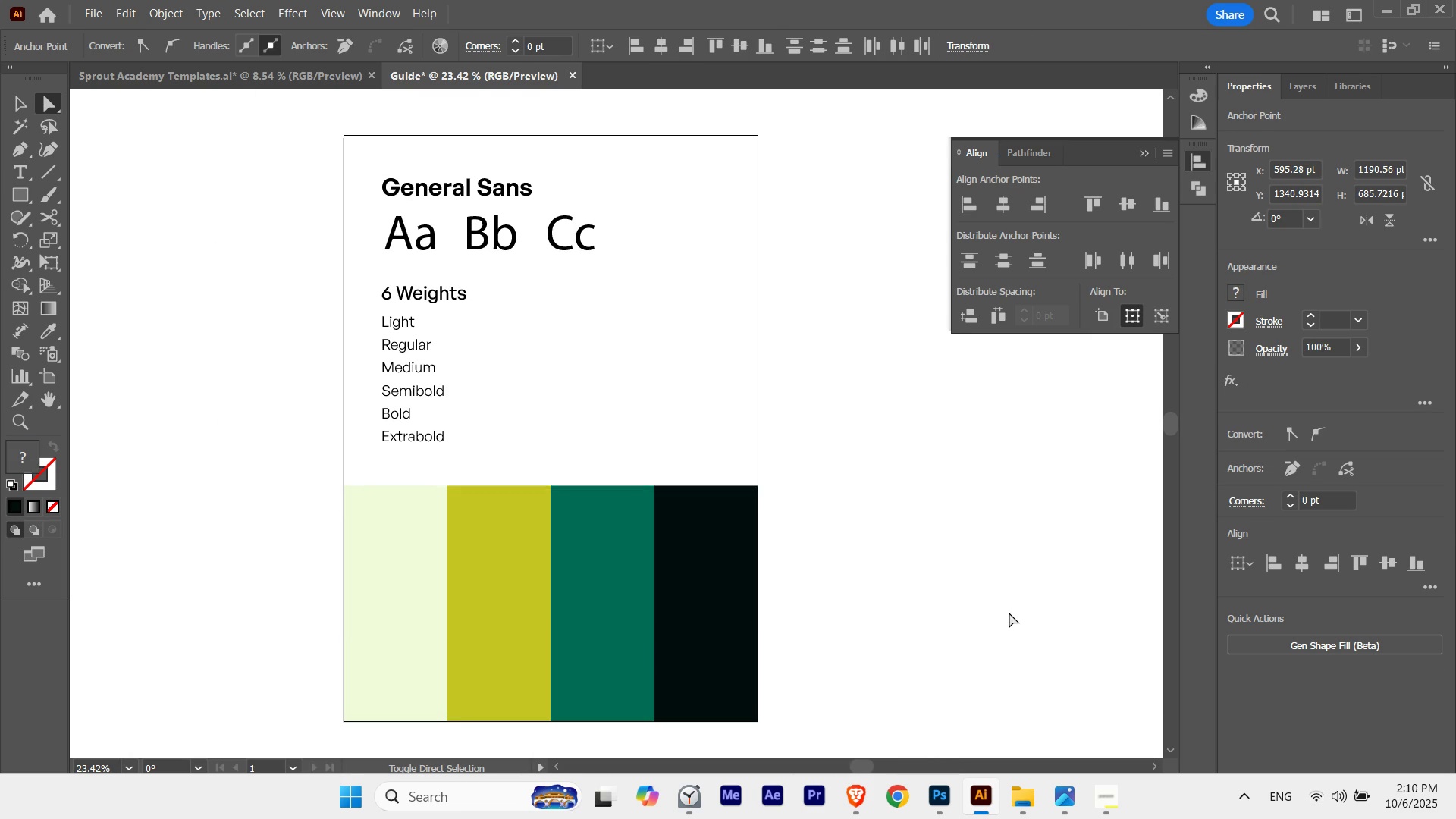 
key(Shift+ArrowUp)
 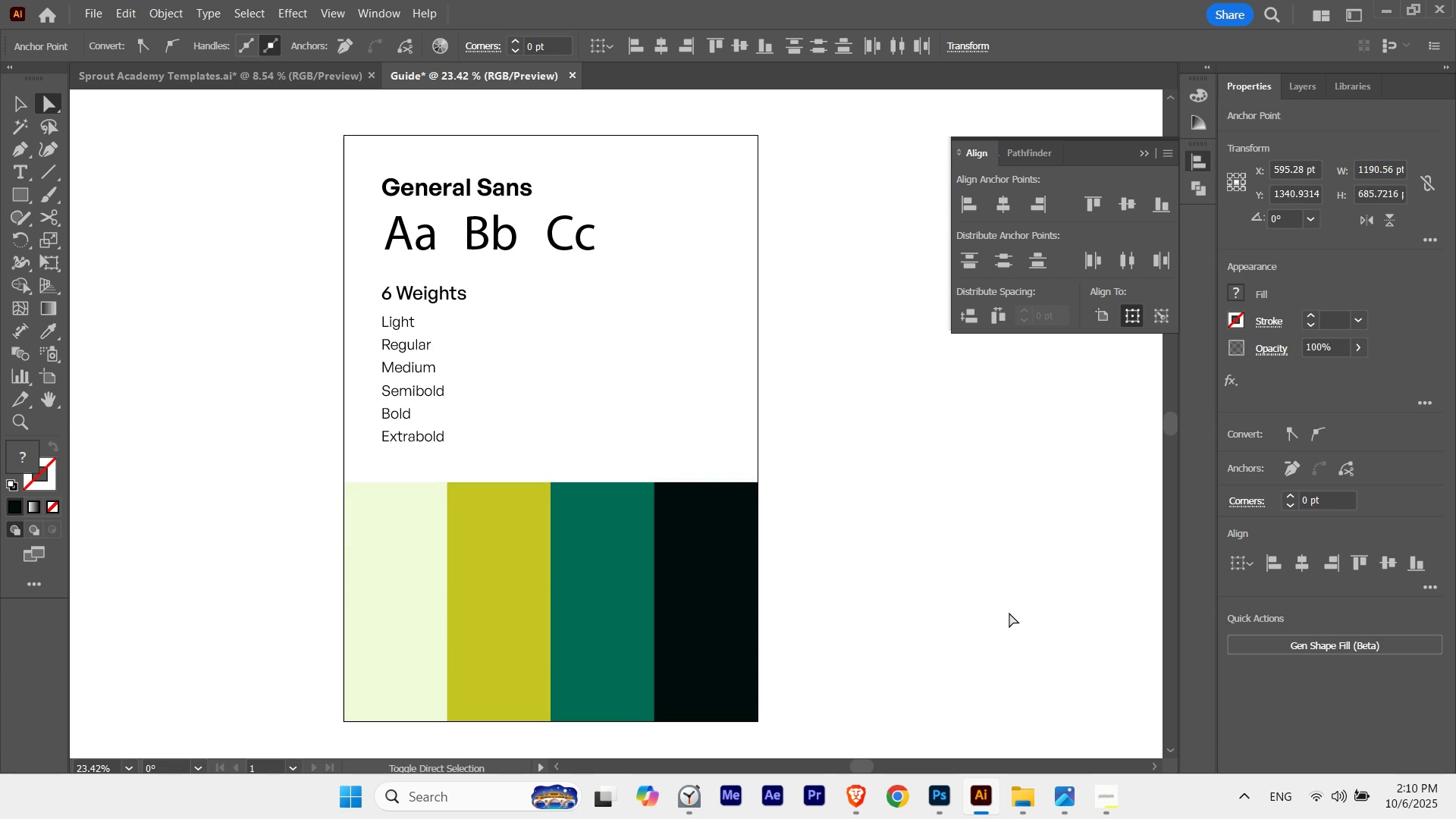 
key(Shift+ArrowDown)
 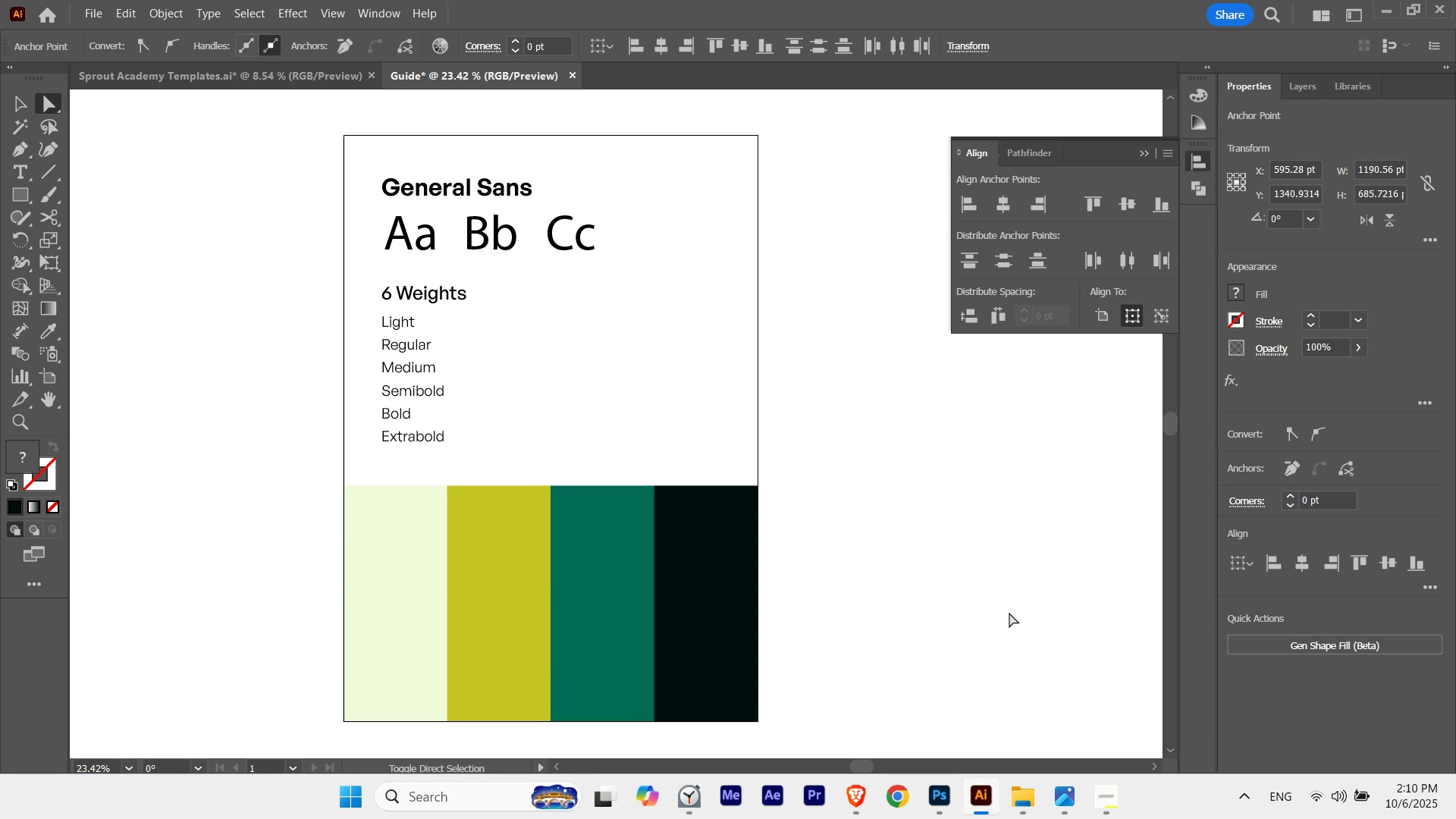 
key(Shift+ArrowUp)
 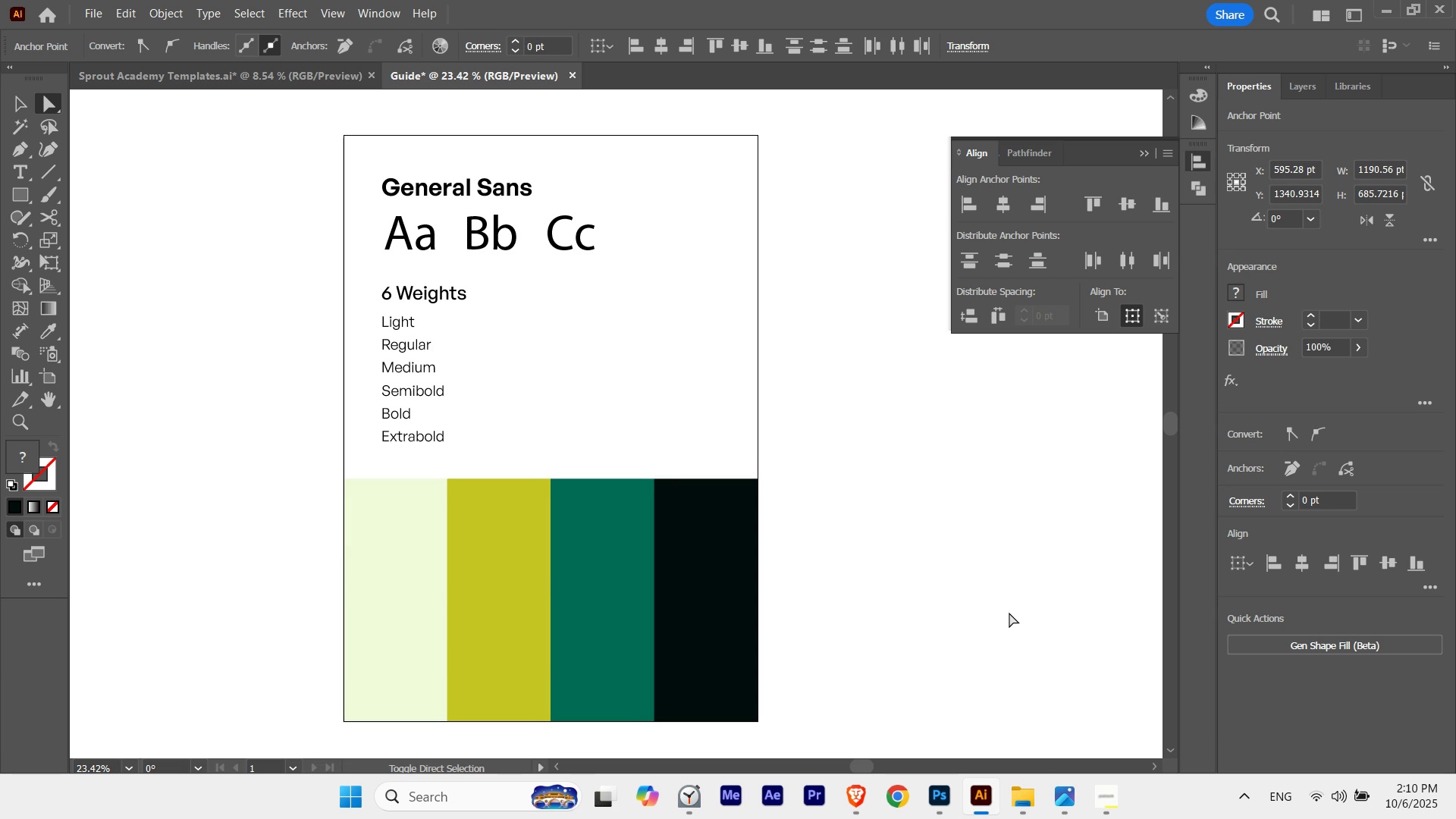 
key(Shift+ArrowUp)
 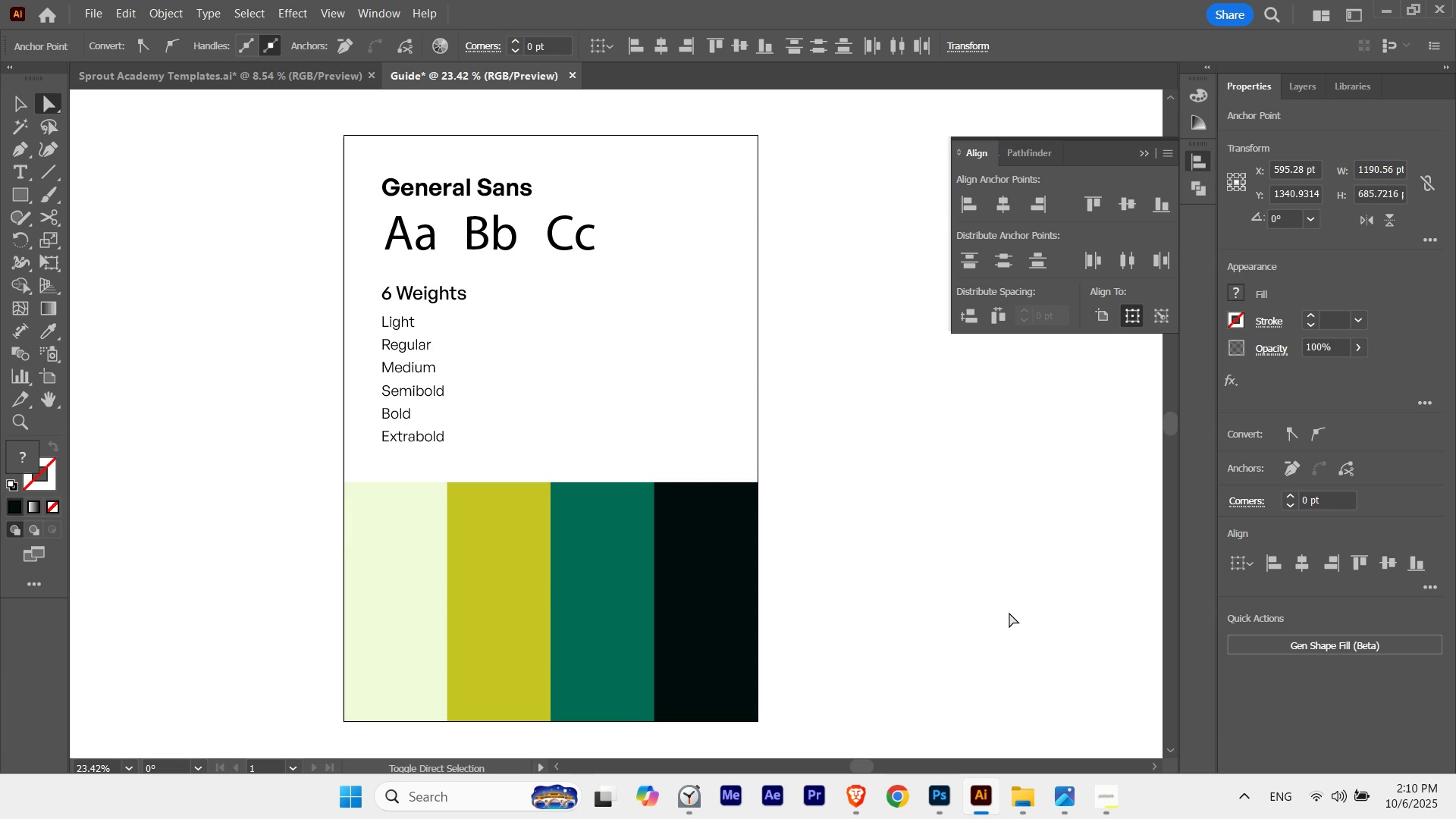 
key(Shift+ArrowDown)
 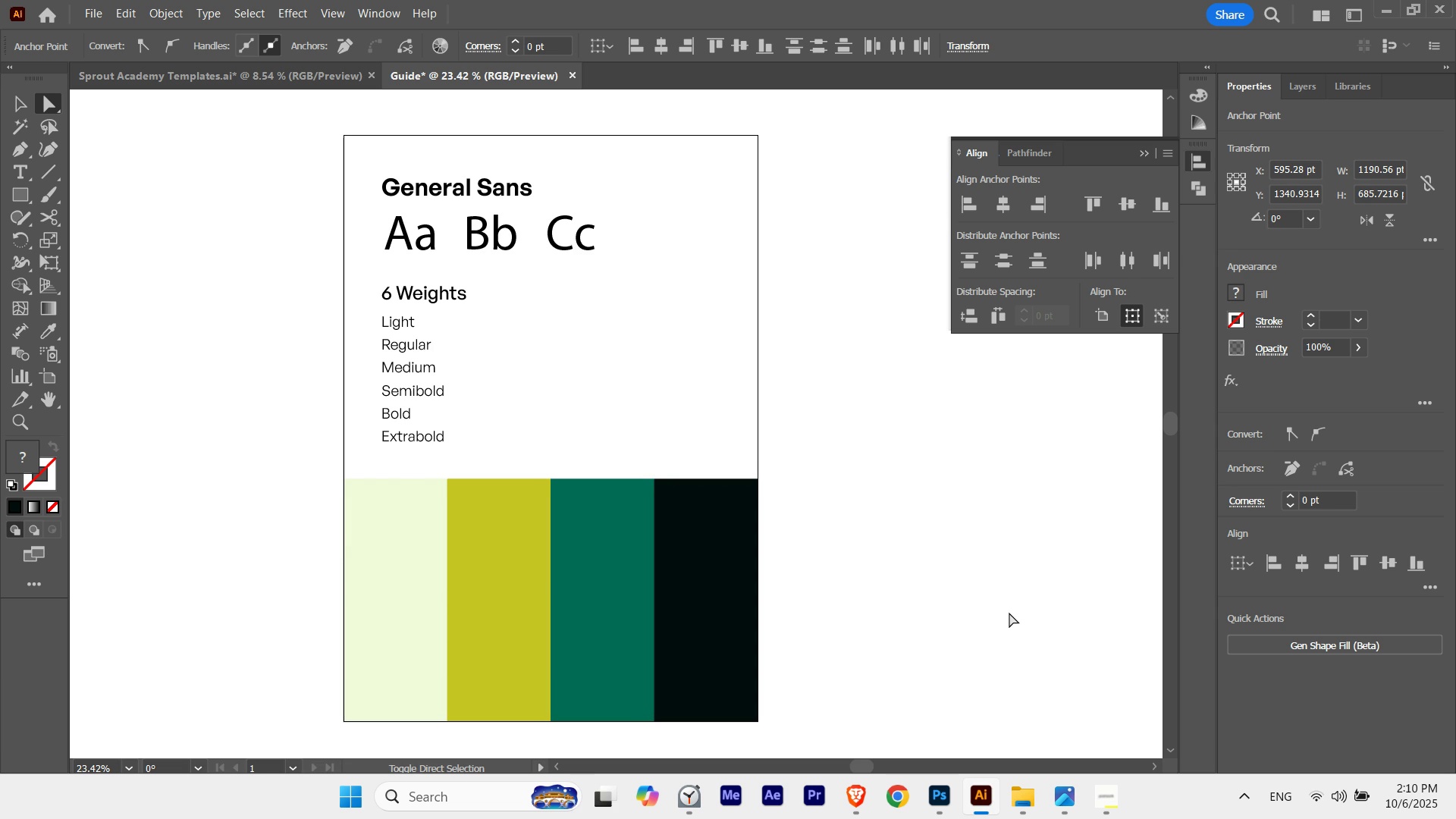 
key(Shift+ArrowUp)
 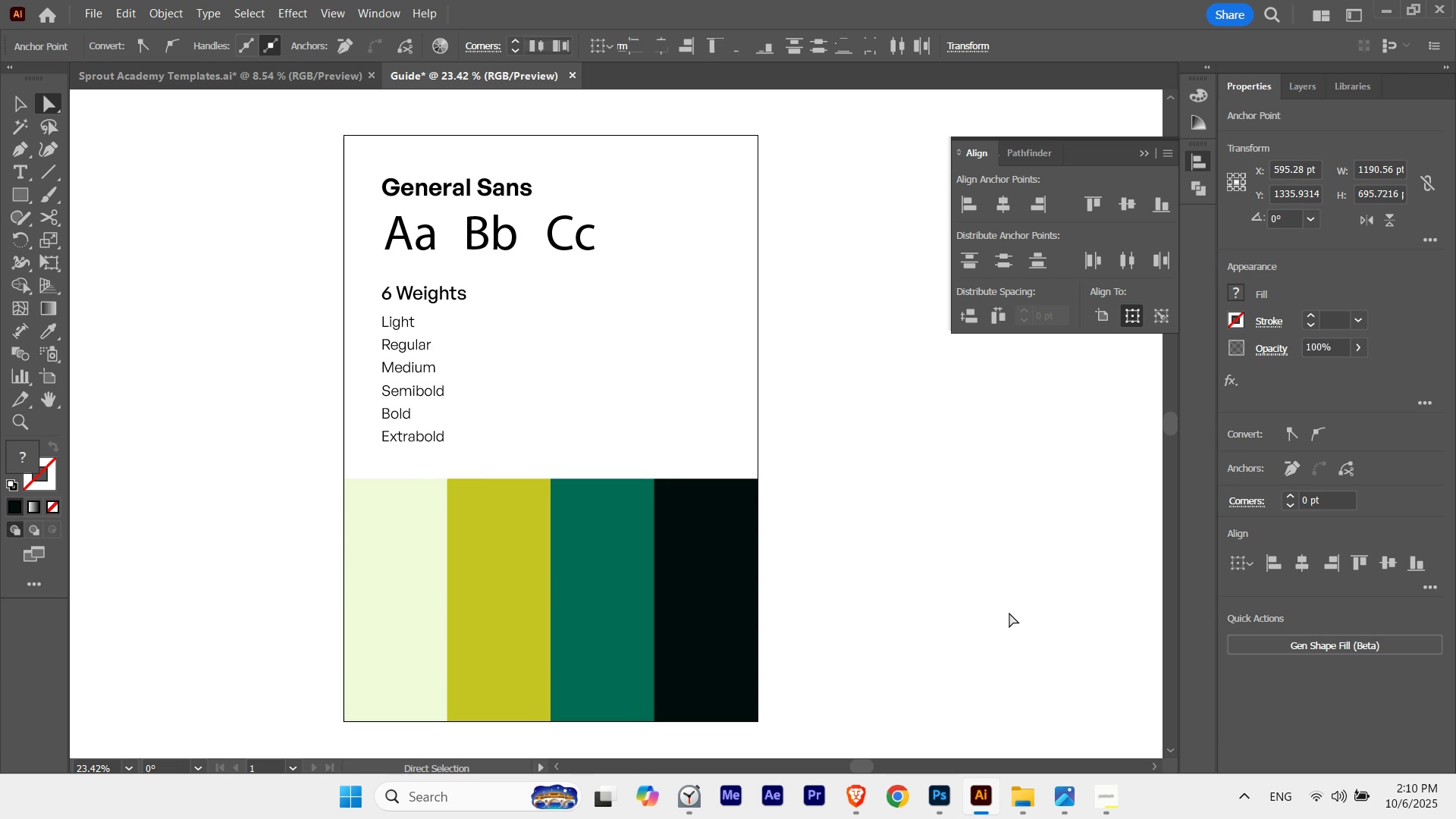 
left_click([1009, 613])